 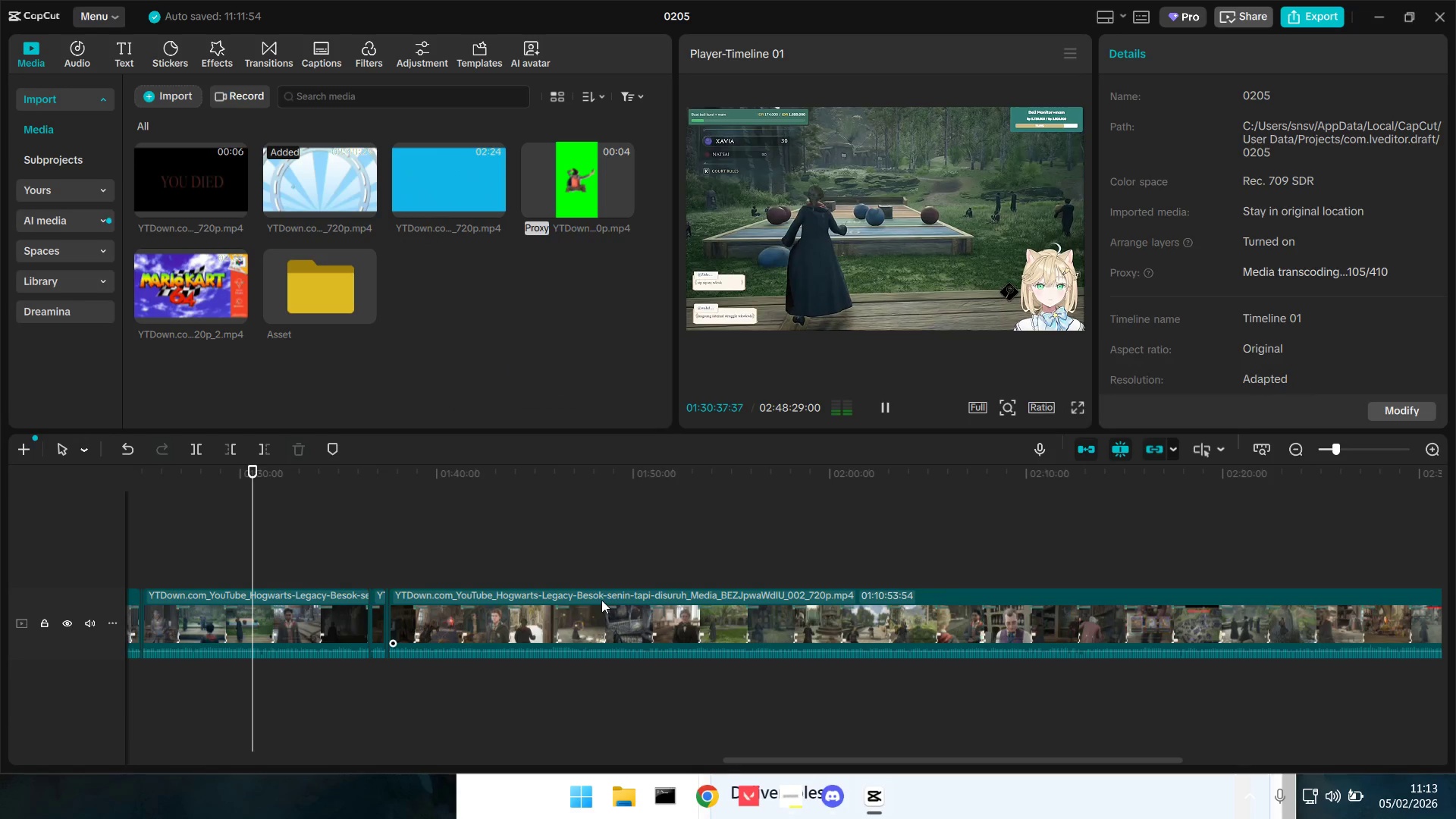 
key(Space)
 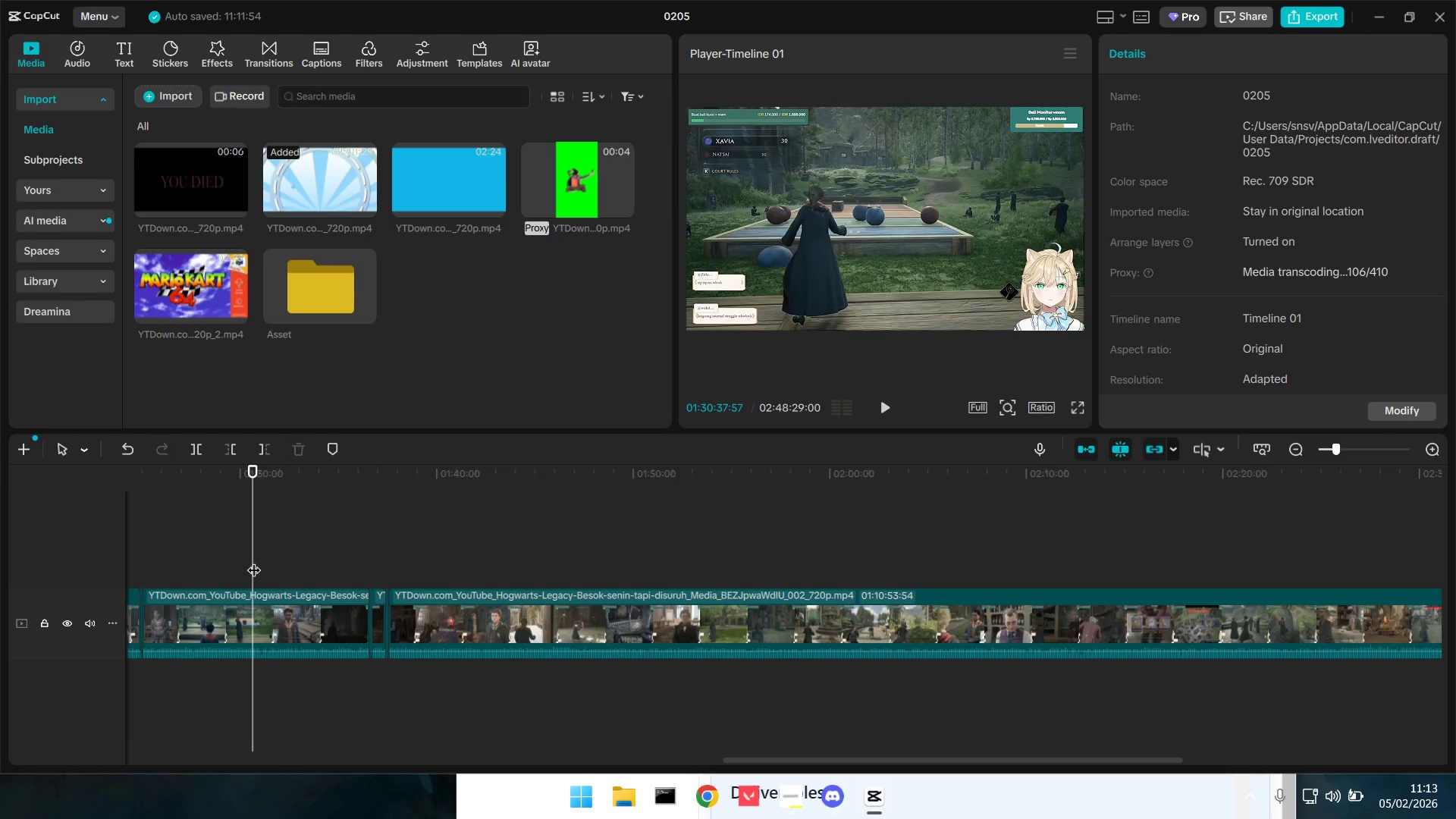 
left_click_drag(start_coordinate=[254, 560], to_coordinate=[249, 561])
 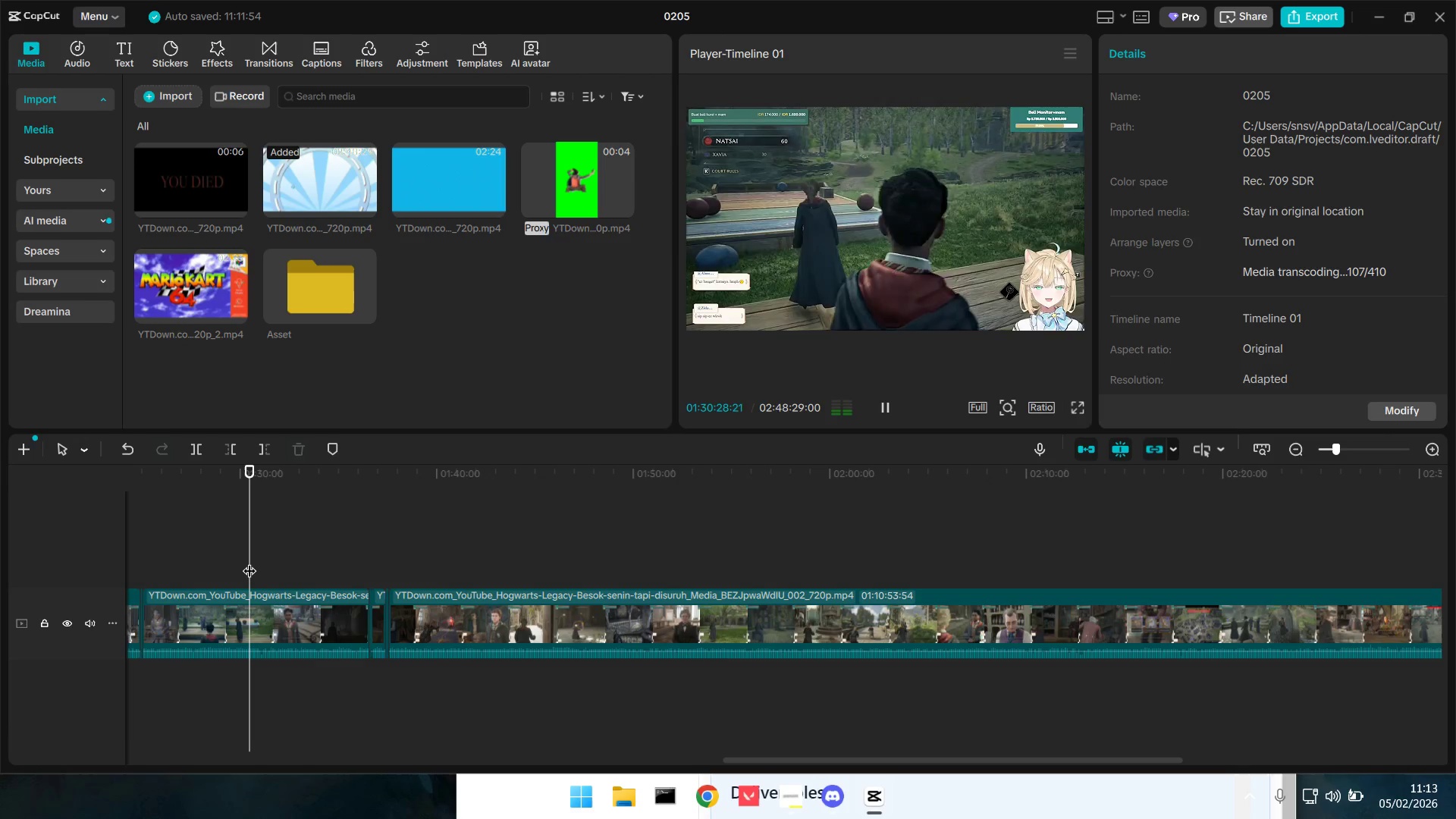 
key(Space)
 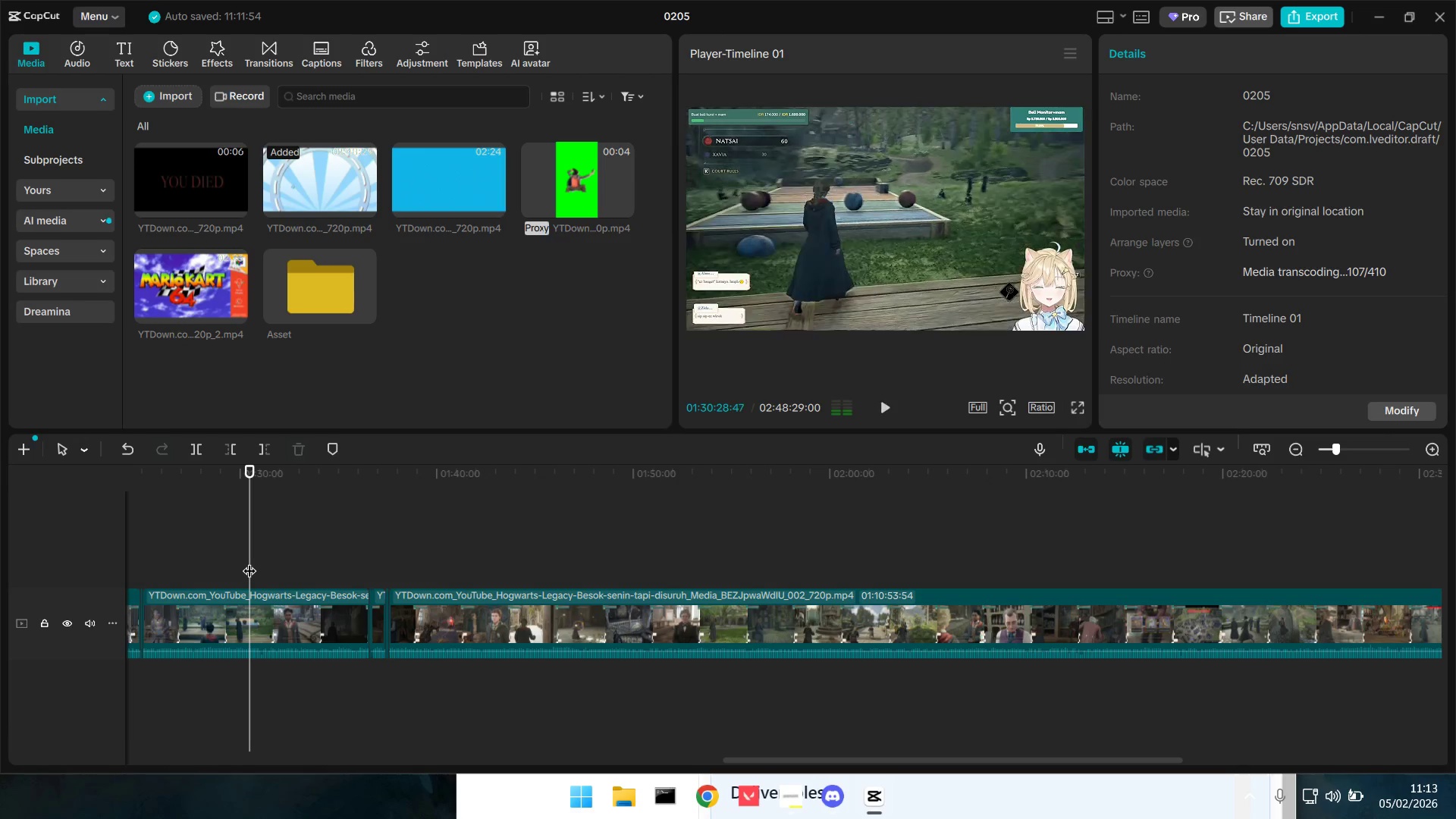 
key(Space)
 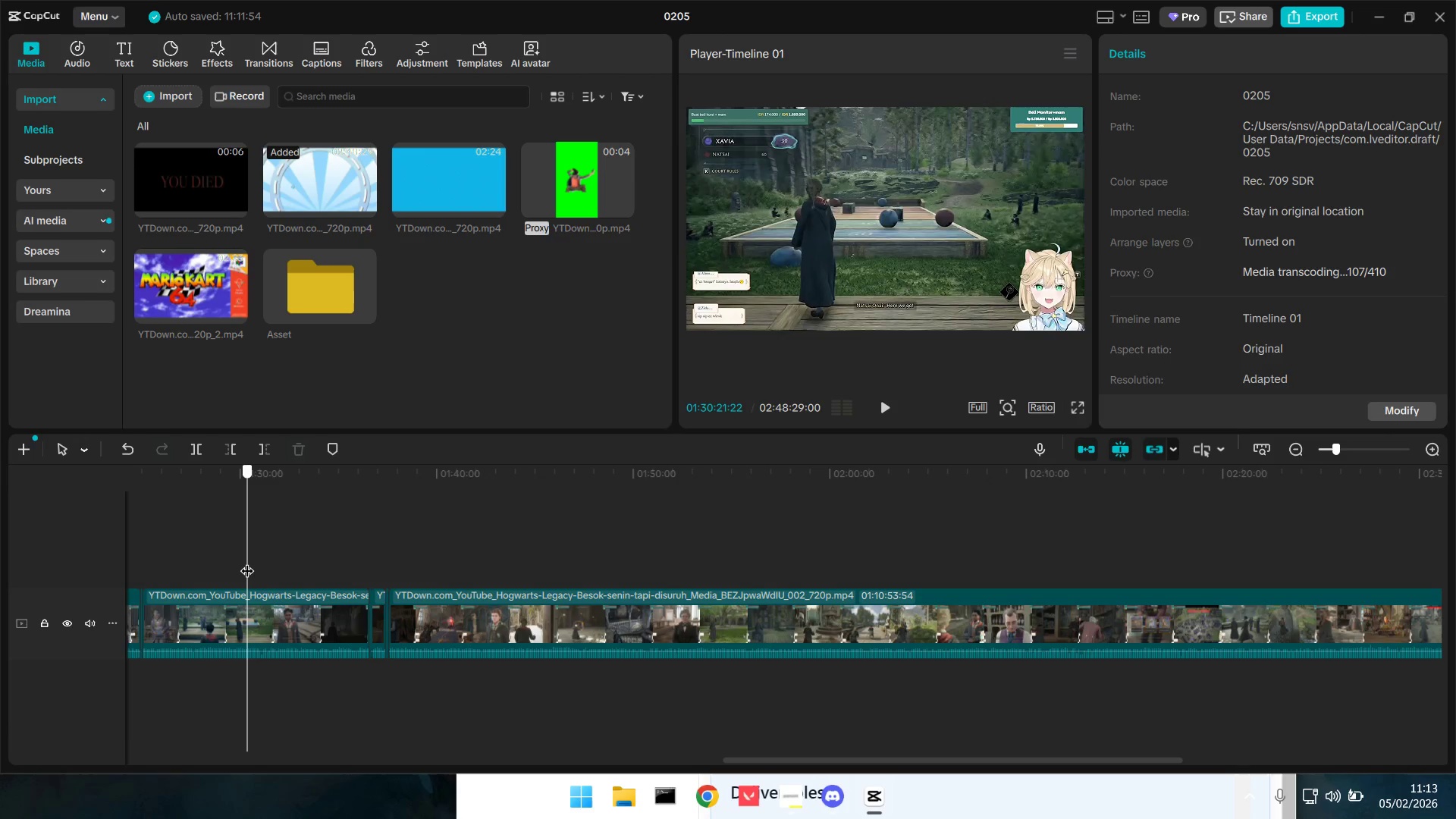 
key(Space)
 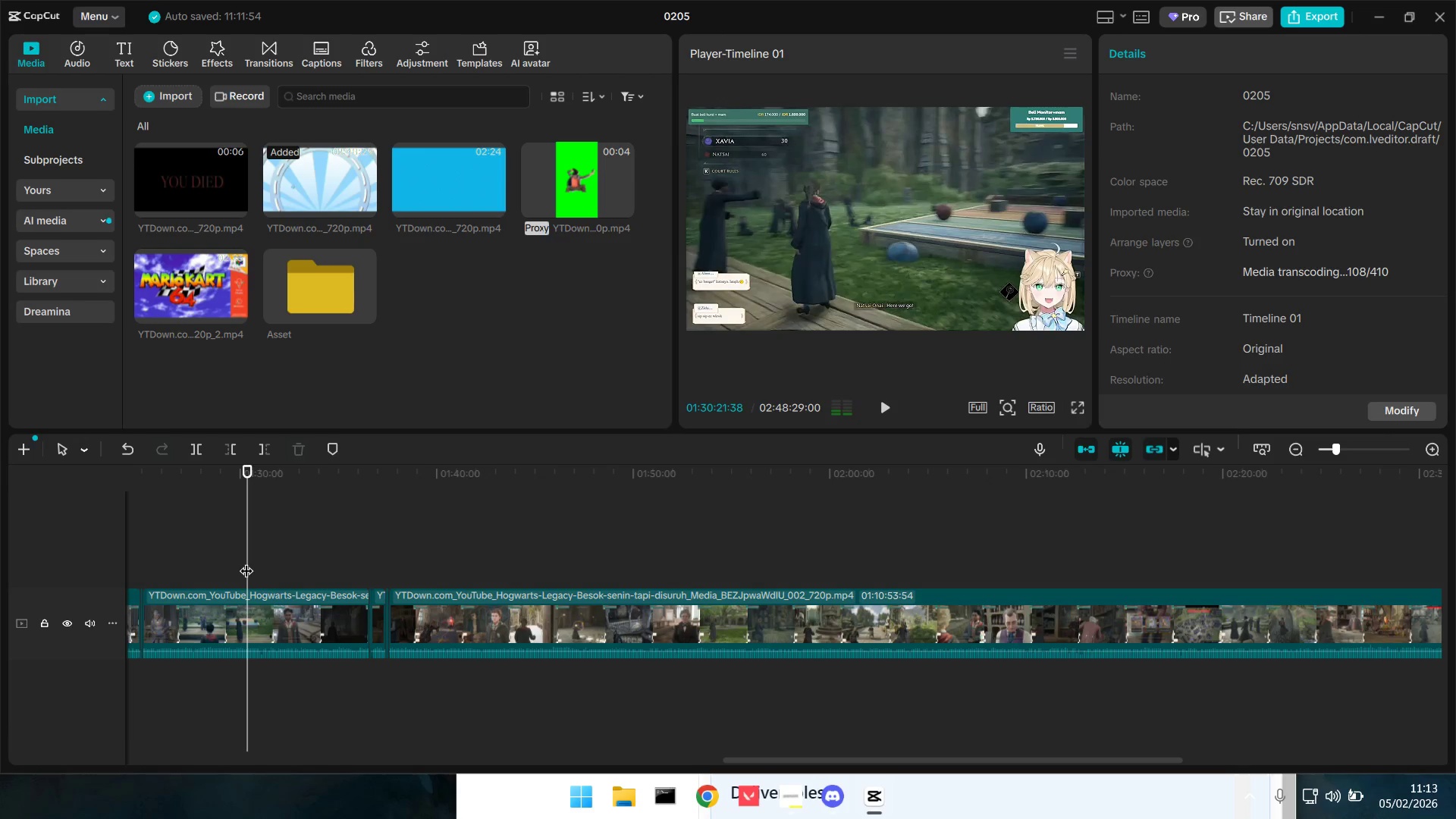 
key(Space)
 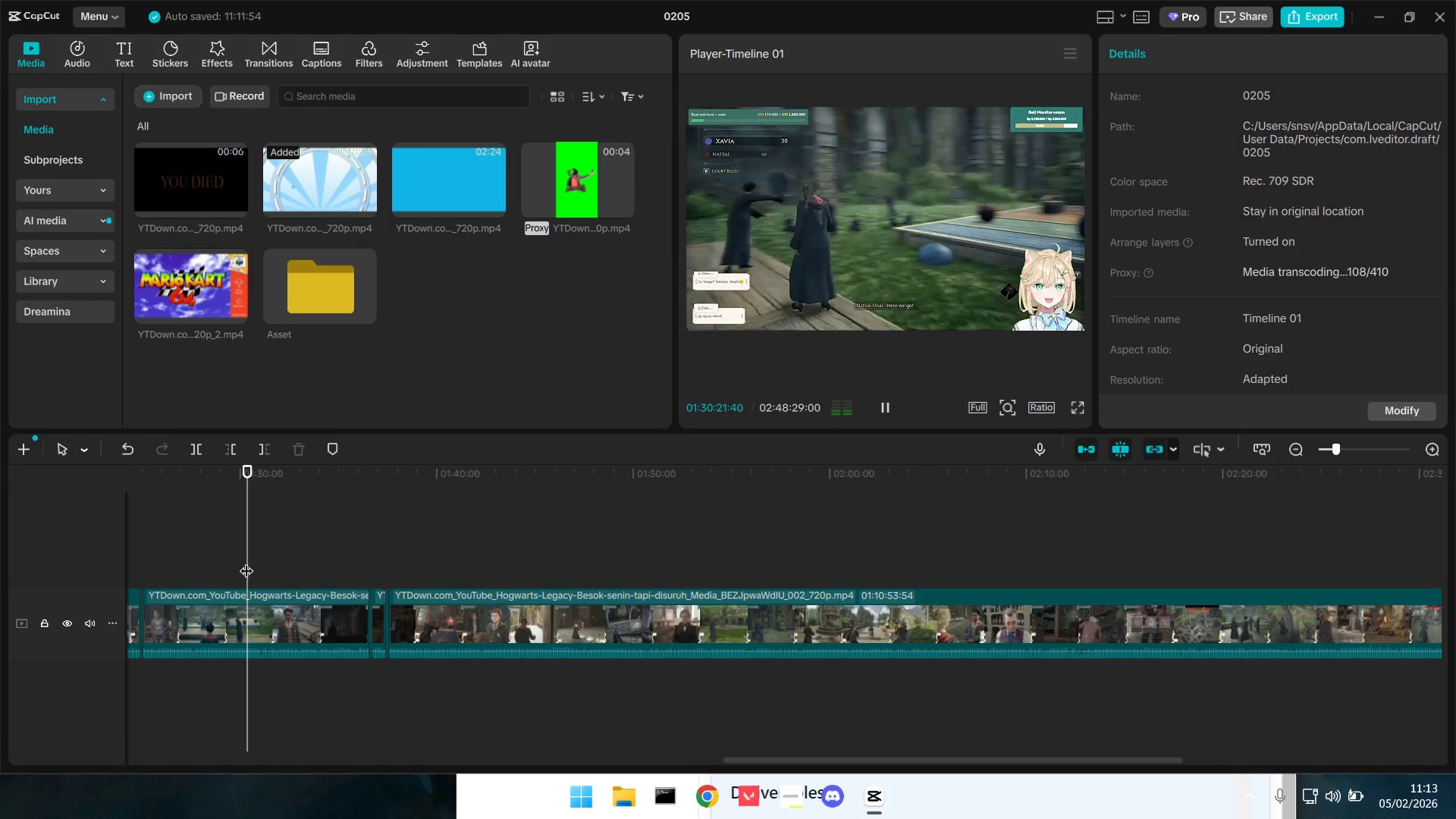 
key(Space)
 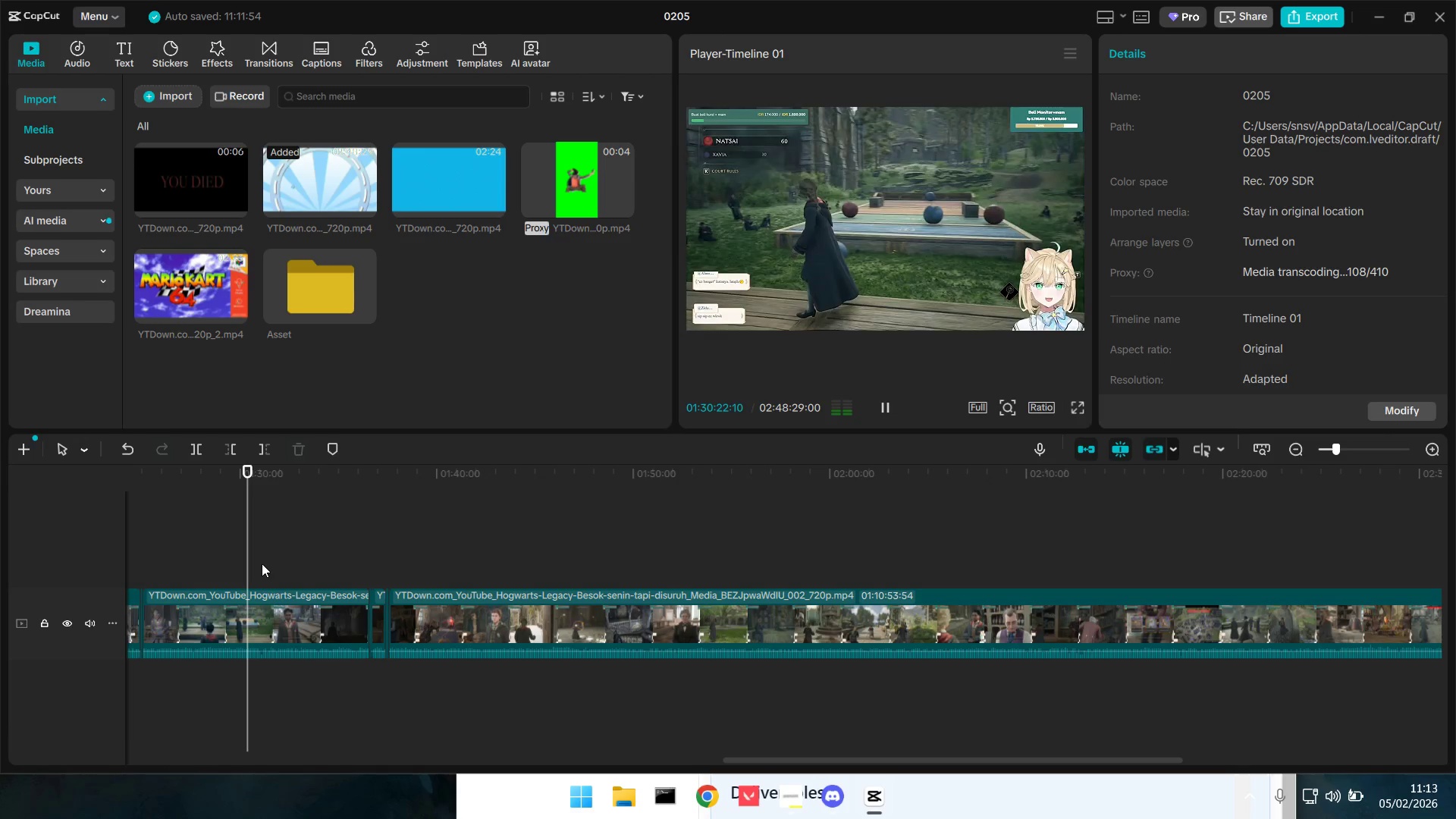 
hold_key(key=ControlLeft, duration=0.88)
scroll: coordinate [273, 576], scroll_direction: up, amount: 10.0
 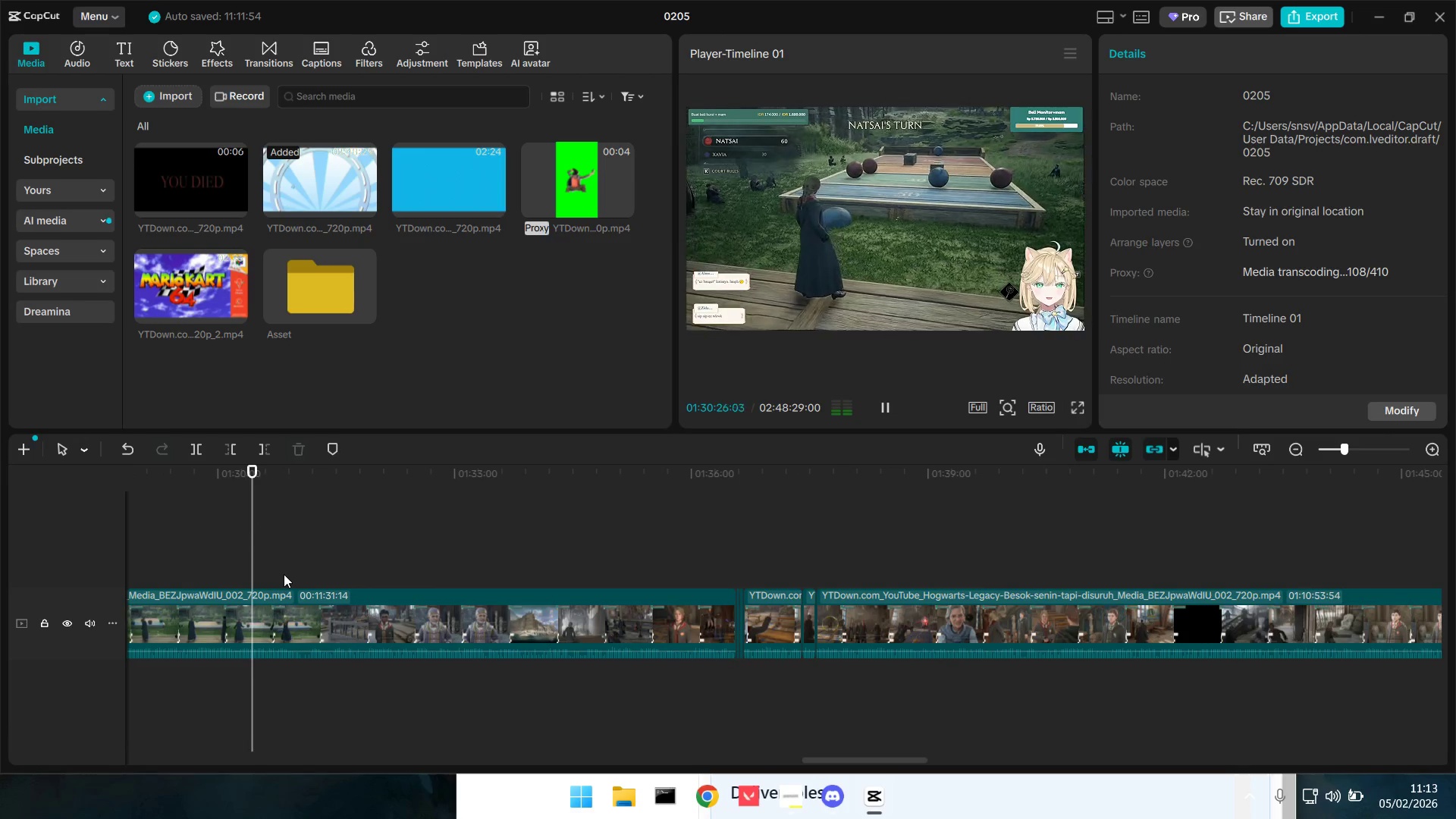 
key(Space)
 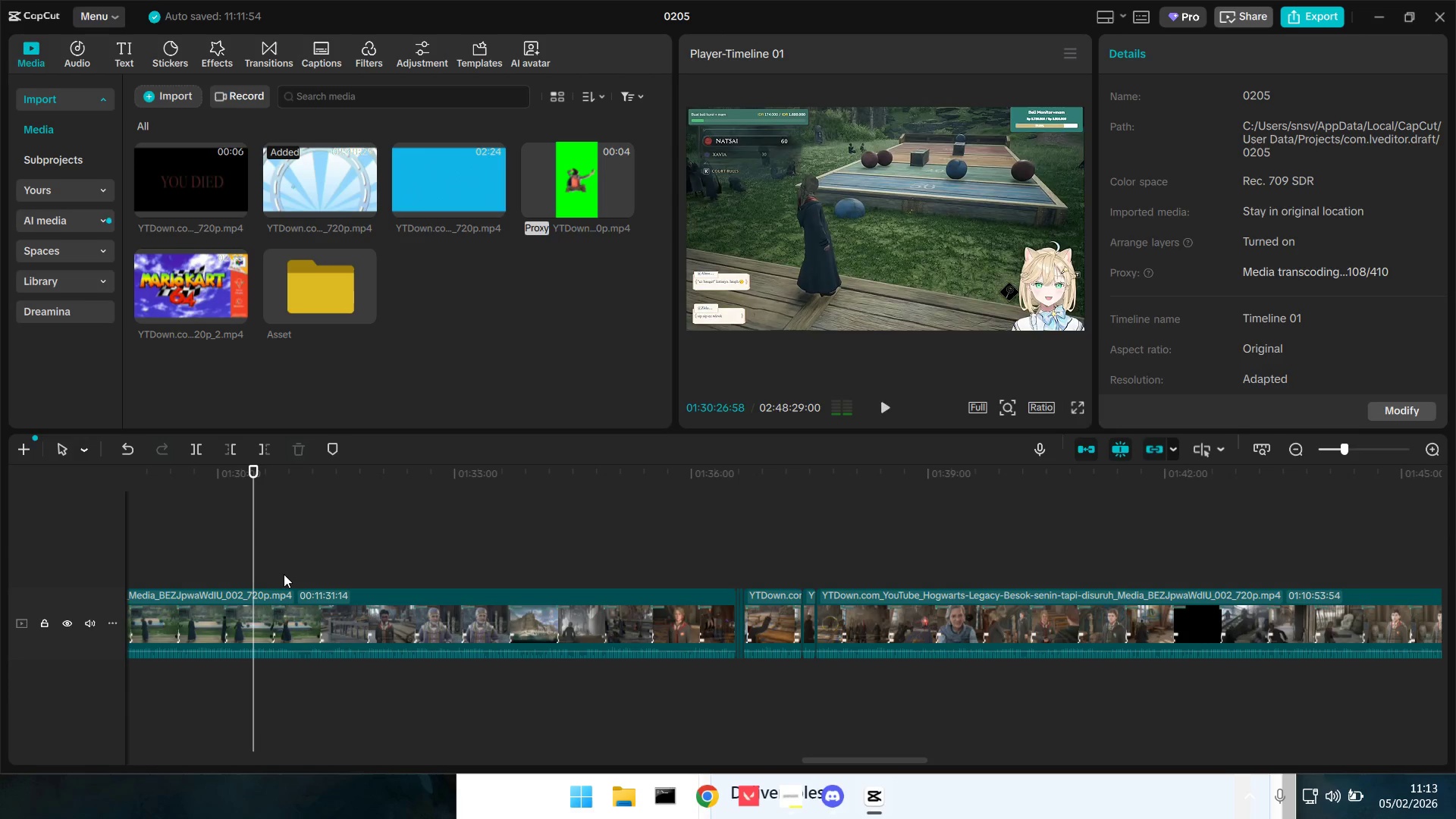 
key(Space)
 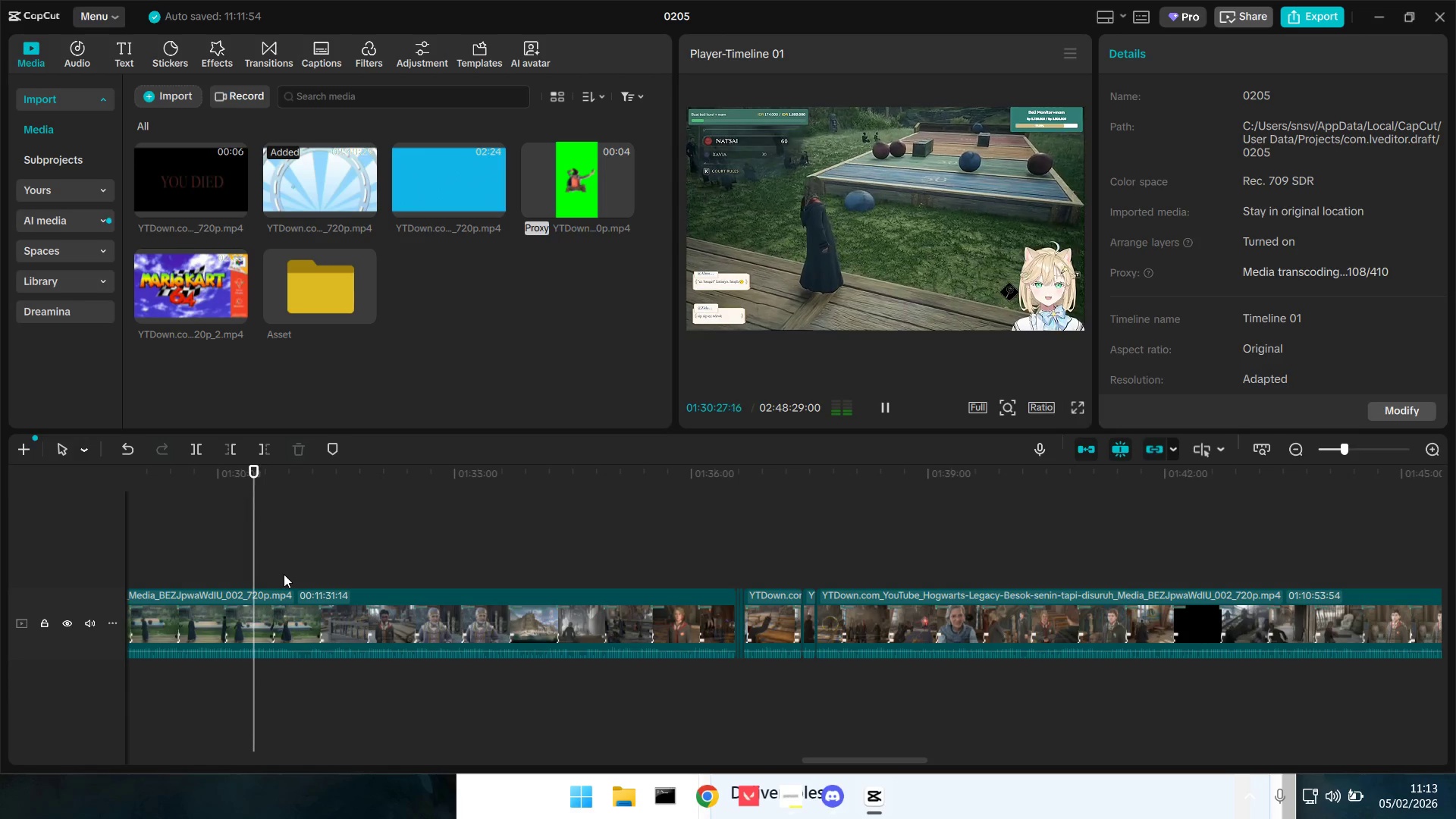 
key(Space)
 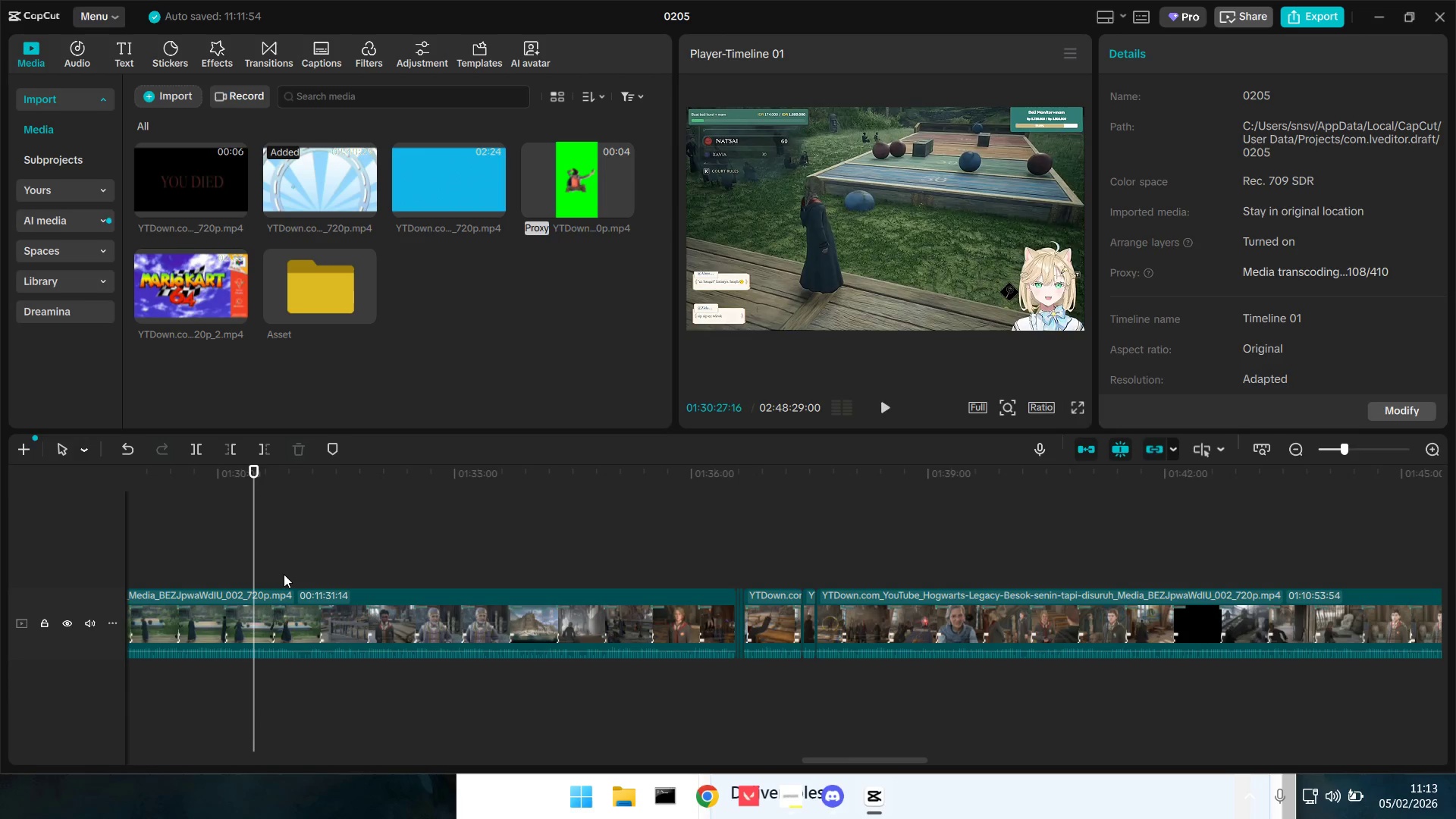 
key(Space)
 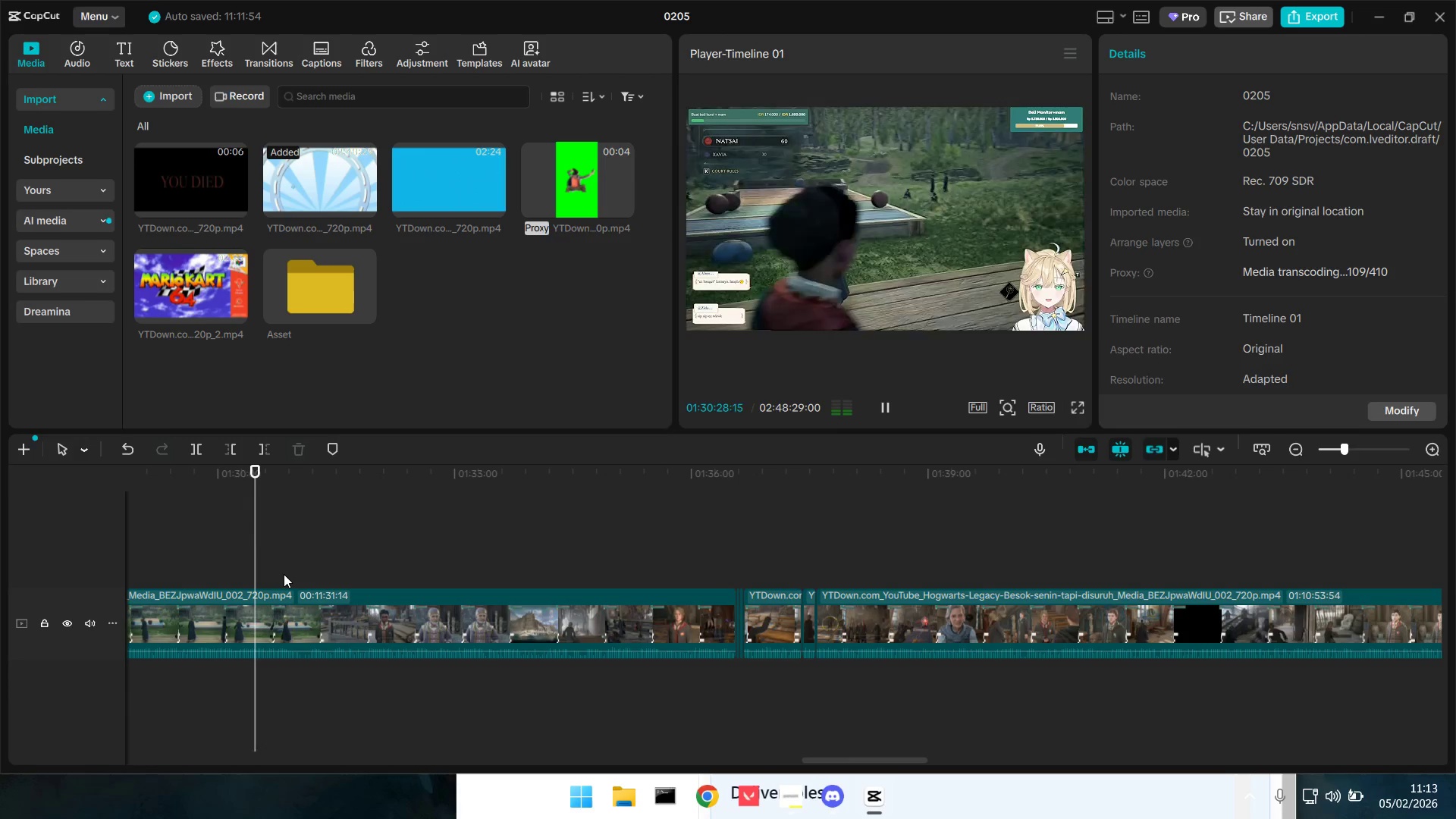 
key(Space)
 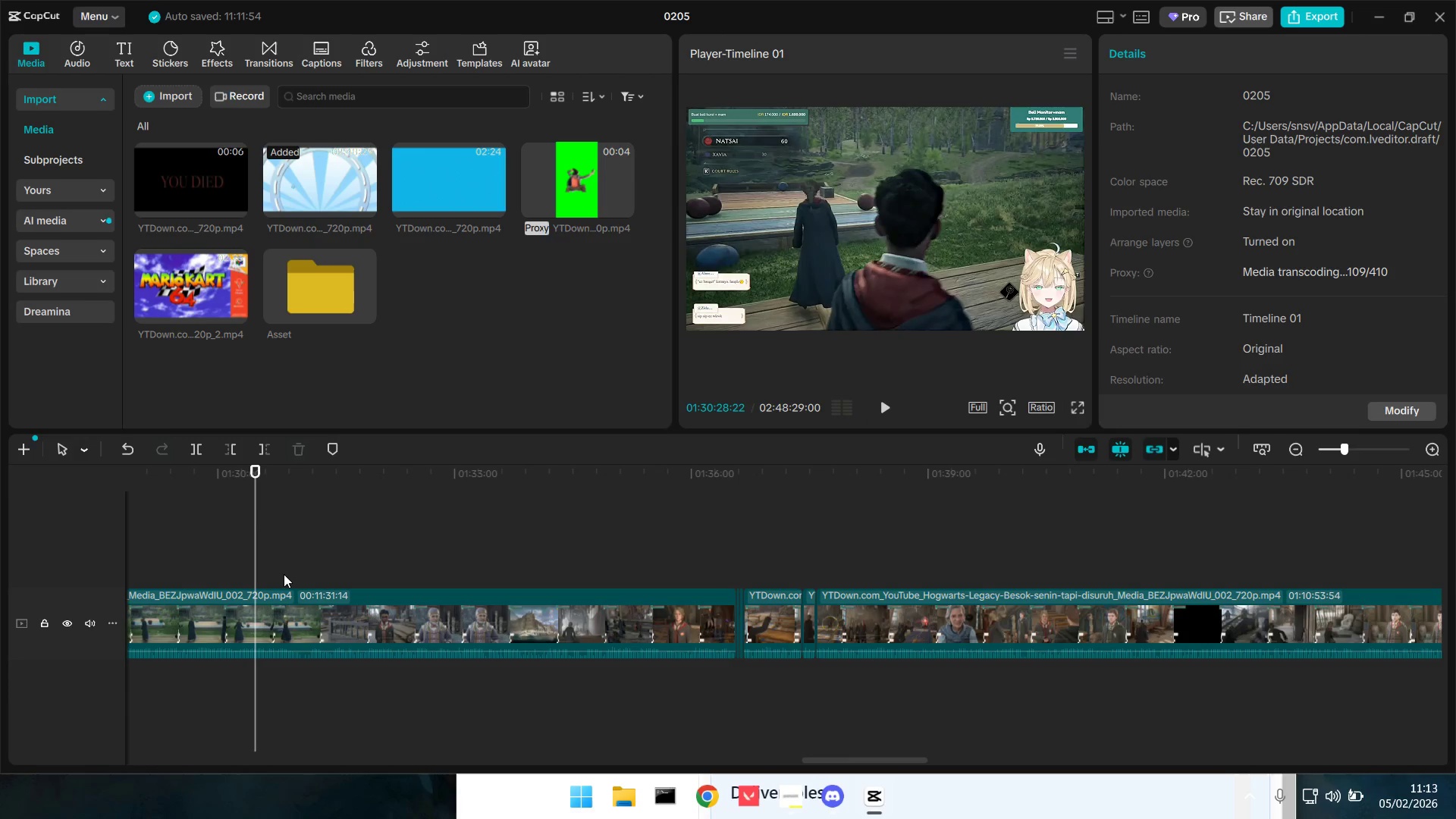 
key(Shift+E)
 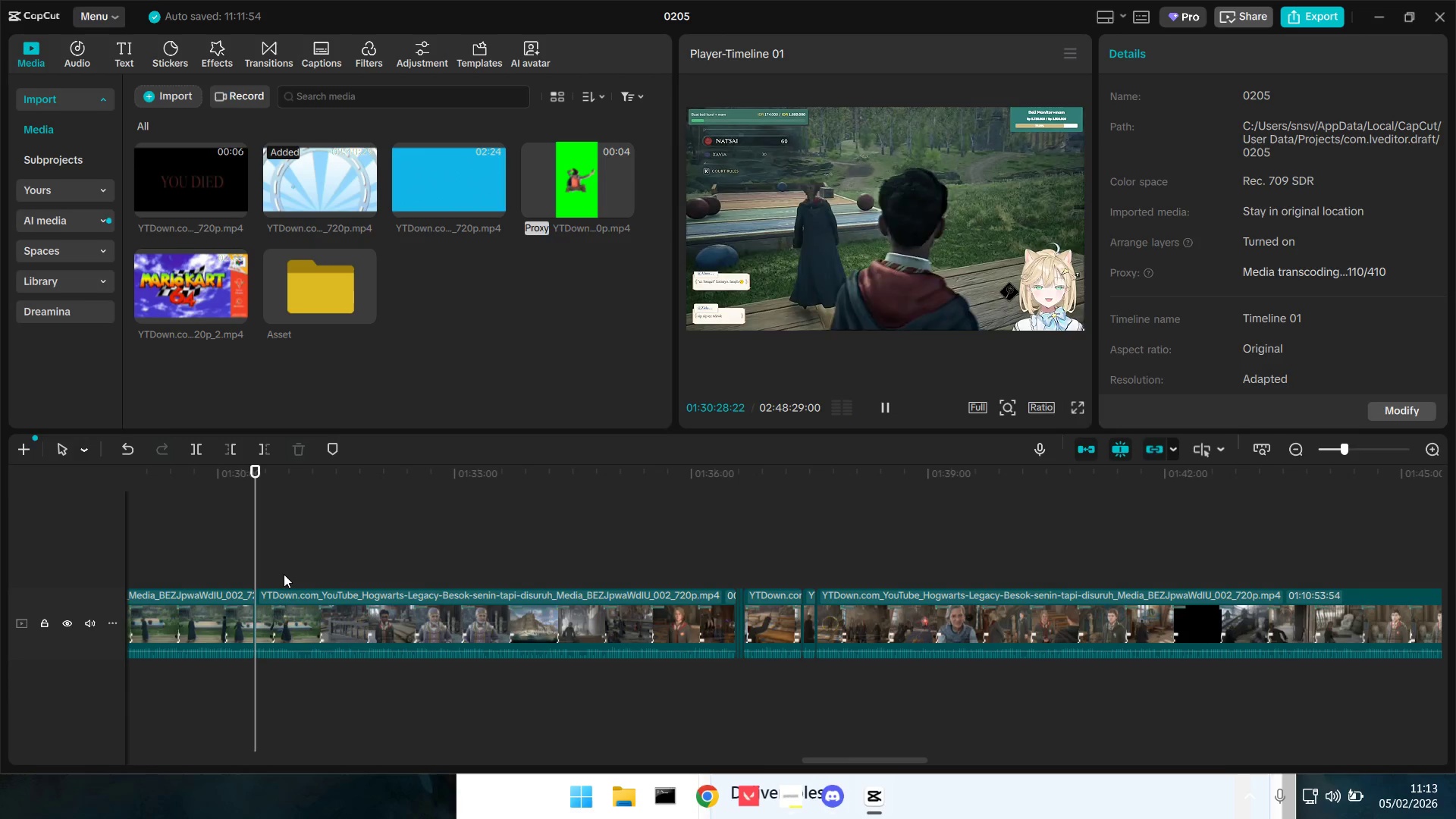 
key(Space)
 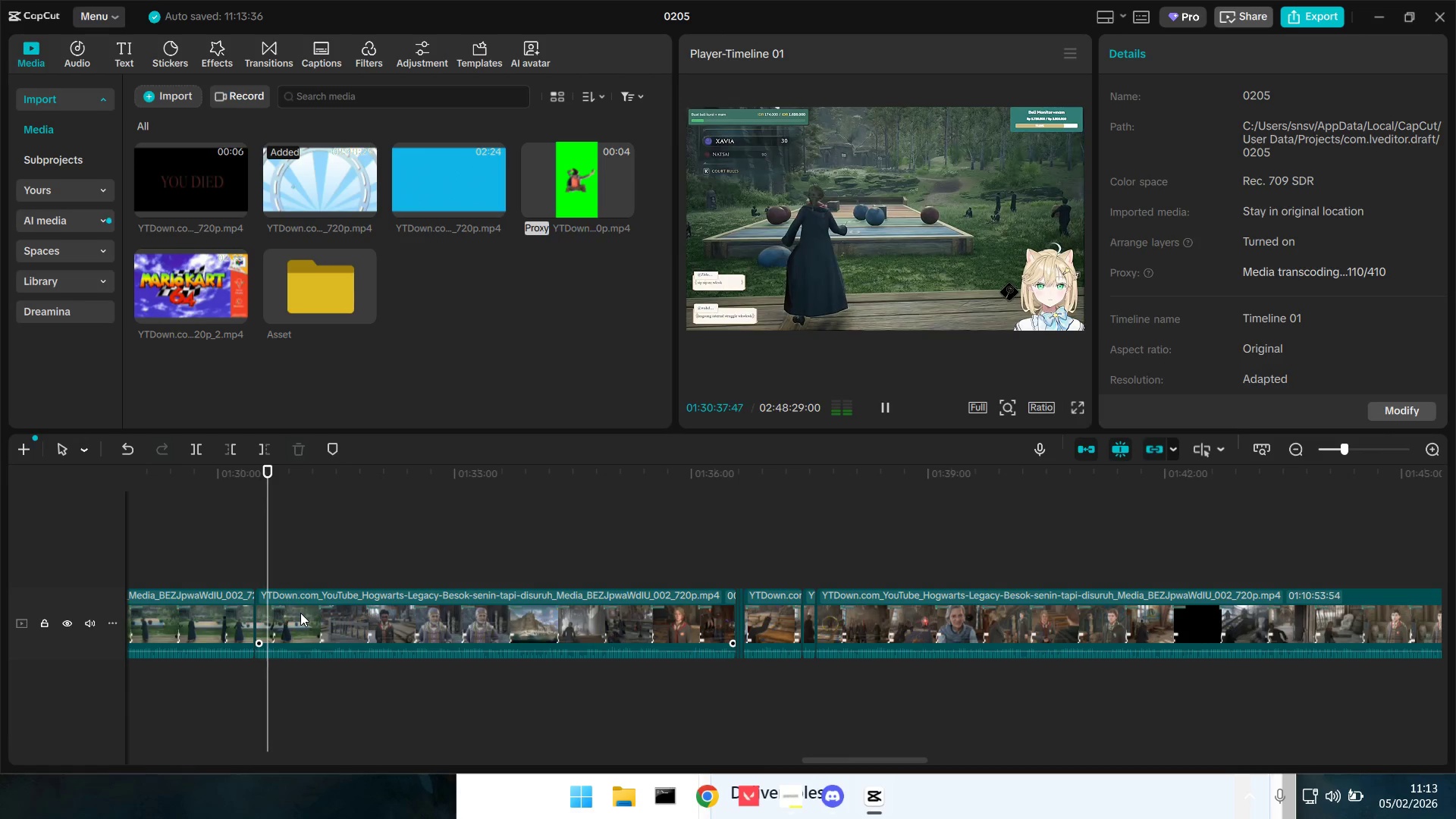 
wait(14.39)
 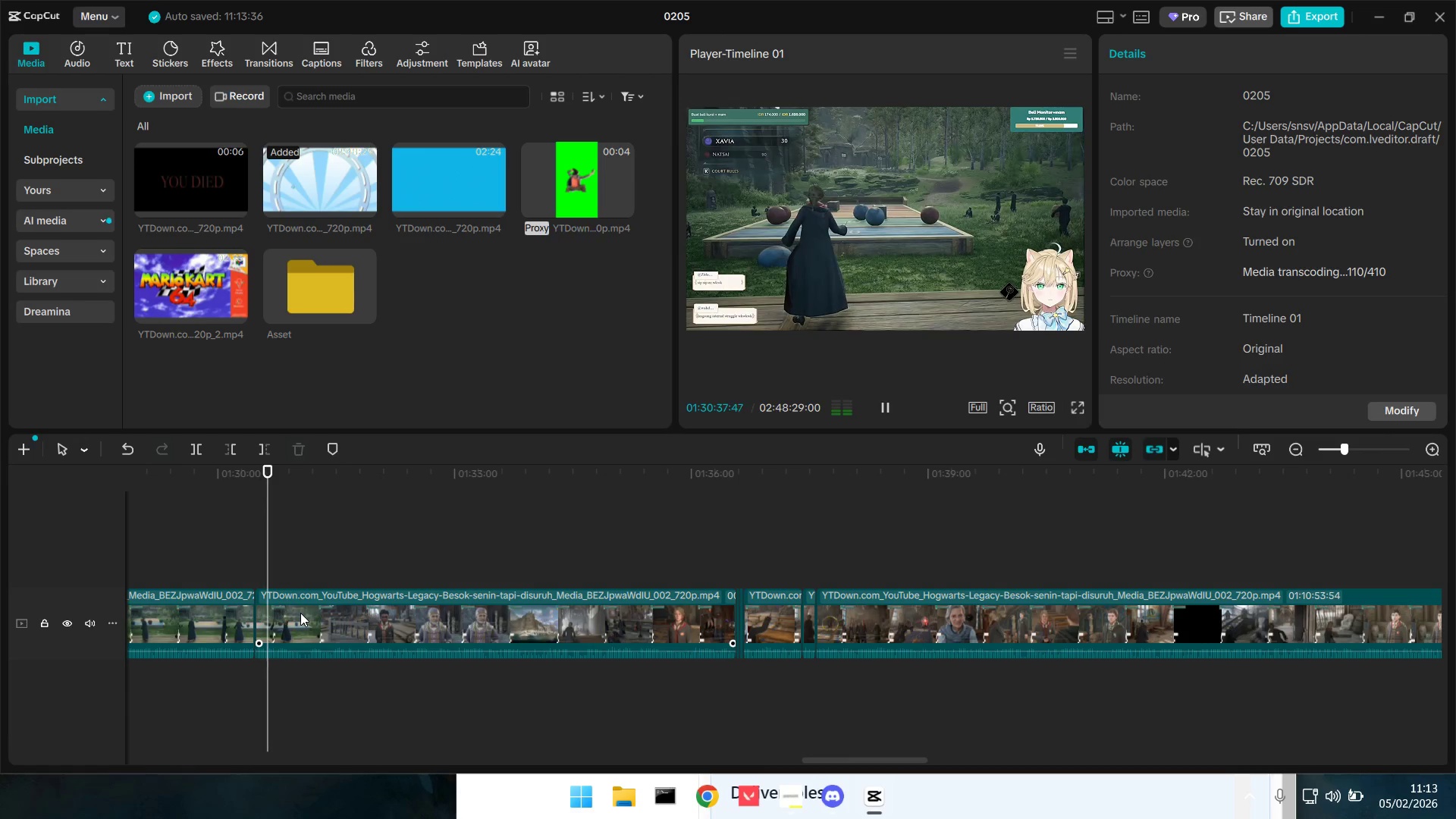 
key(Space)
 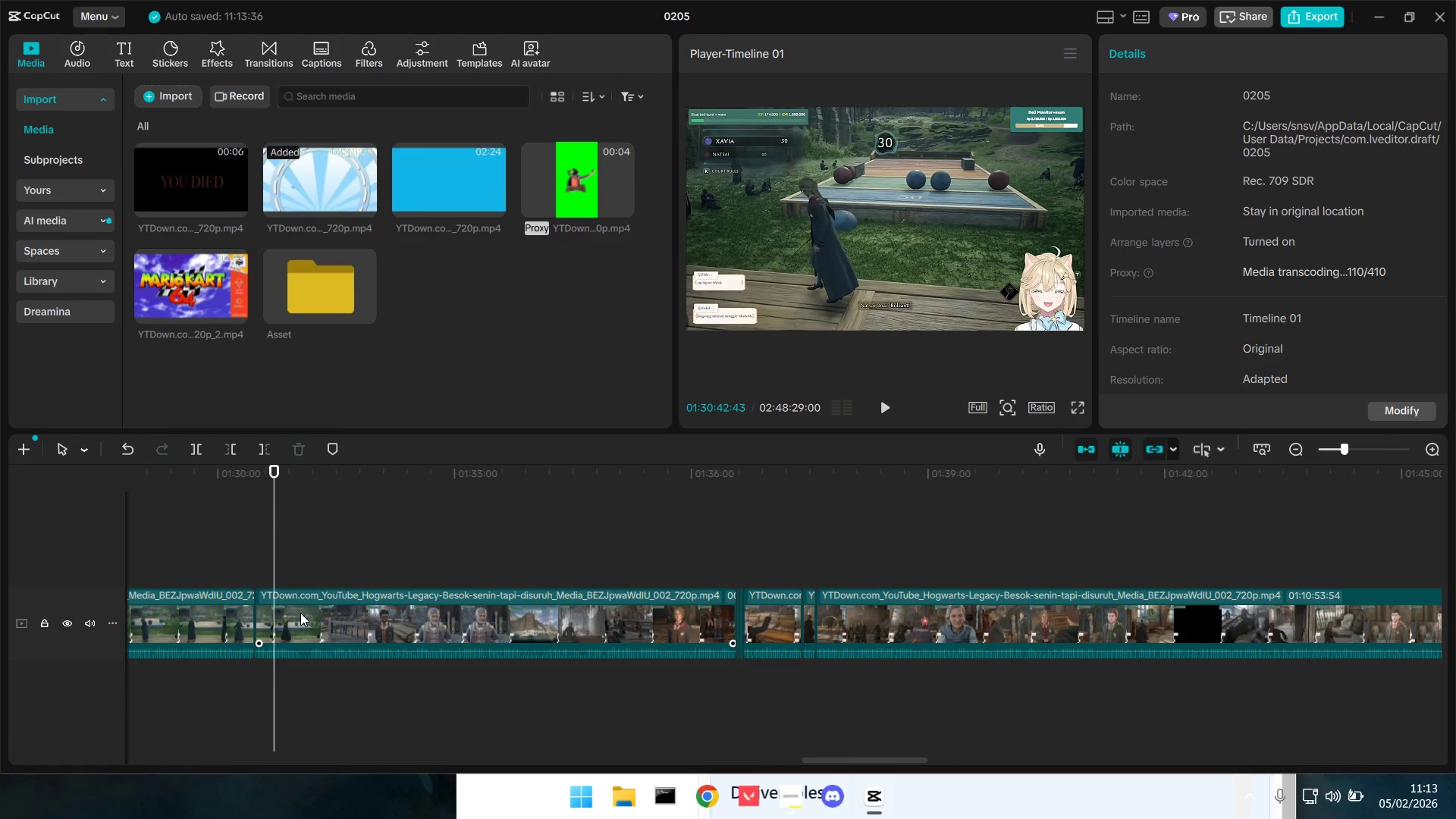 
key(Alt+AltLeft)
 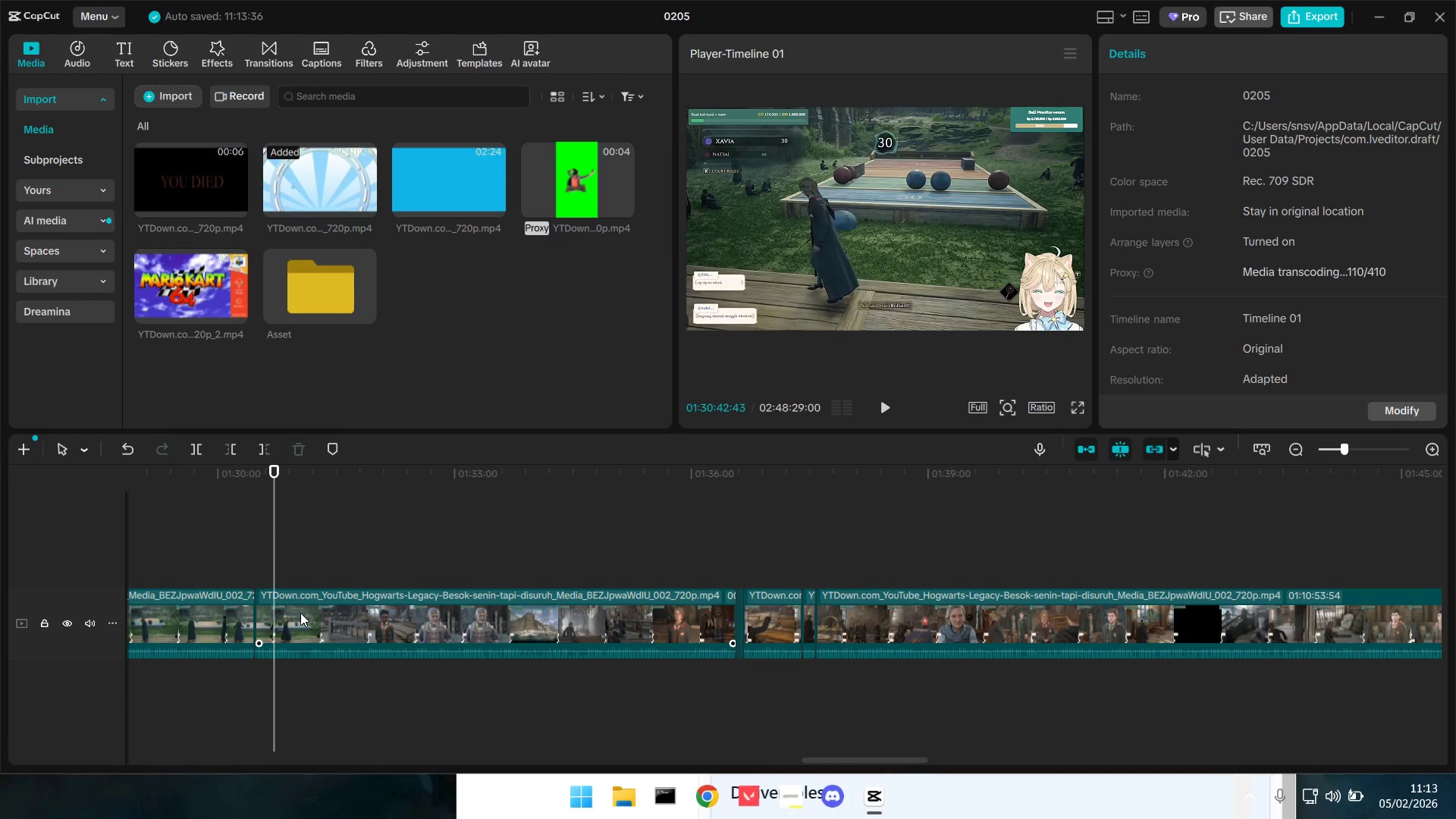 
key(Alt+Tab)